 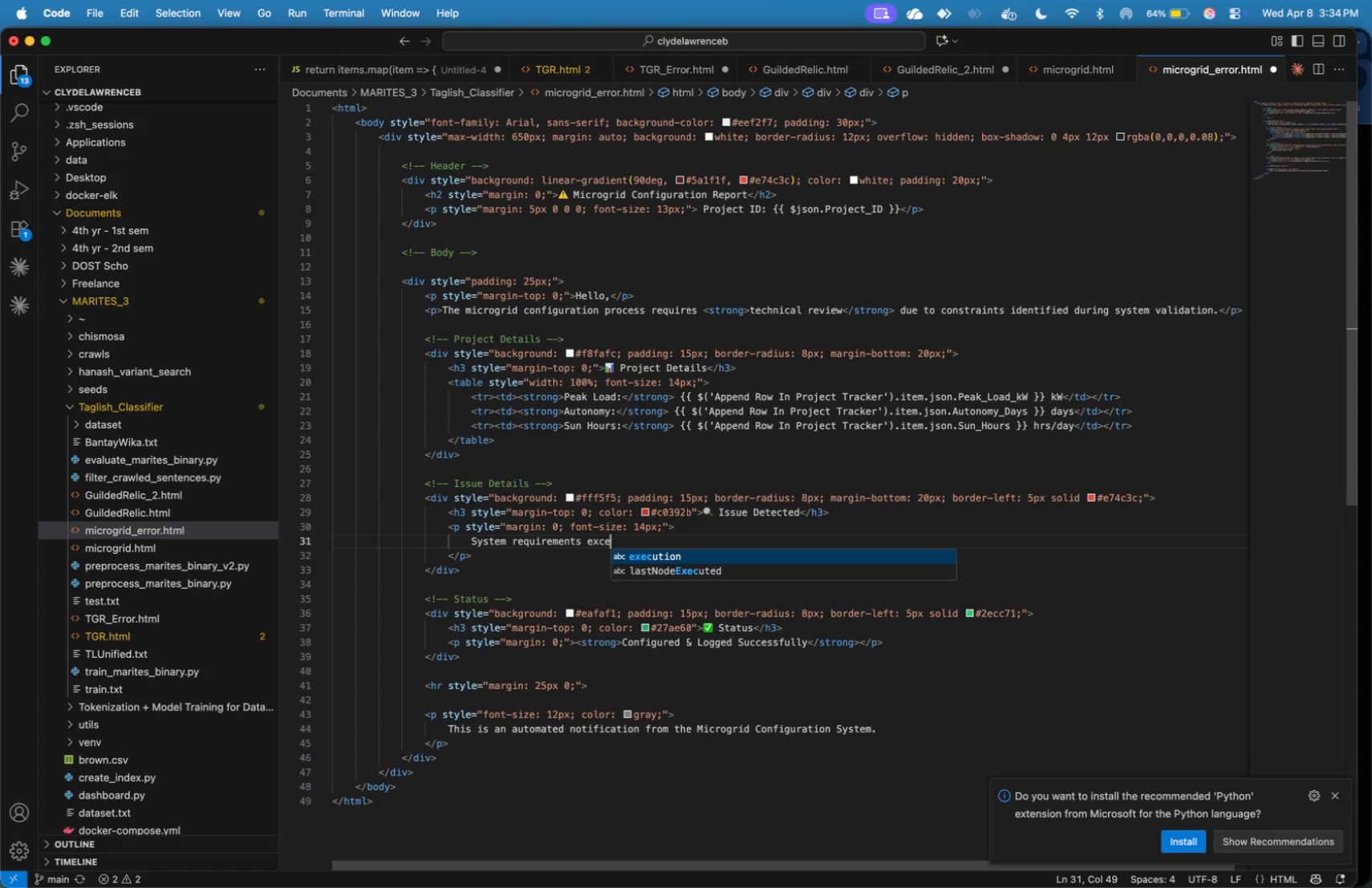 
hold_key(key=W, duration=0.31)
 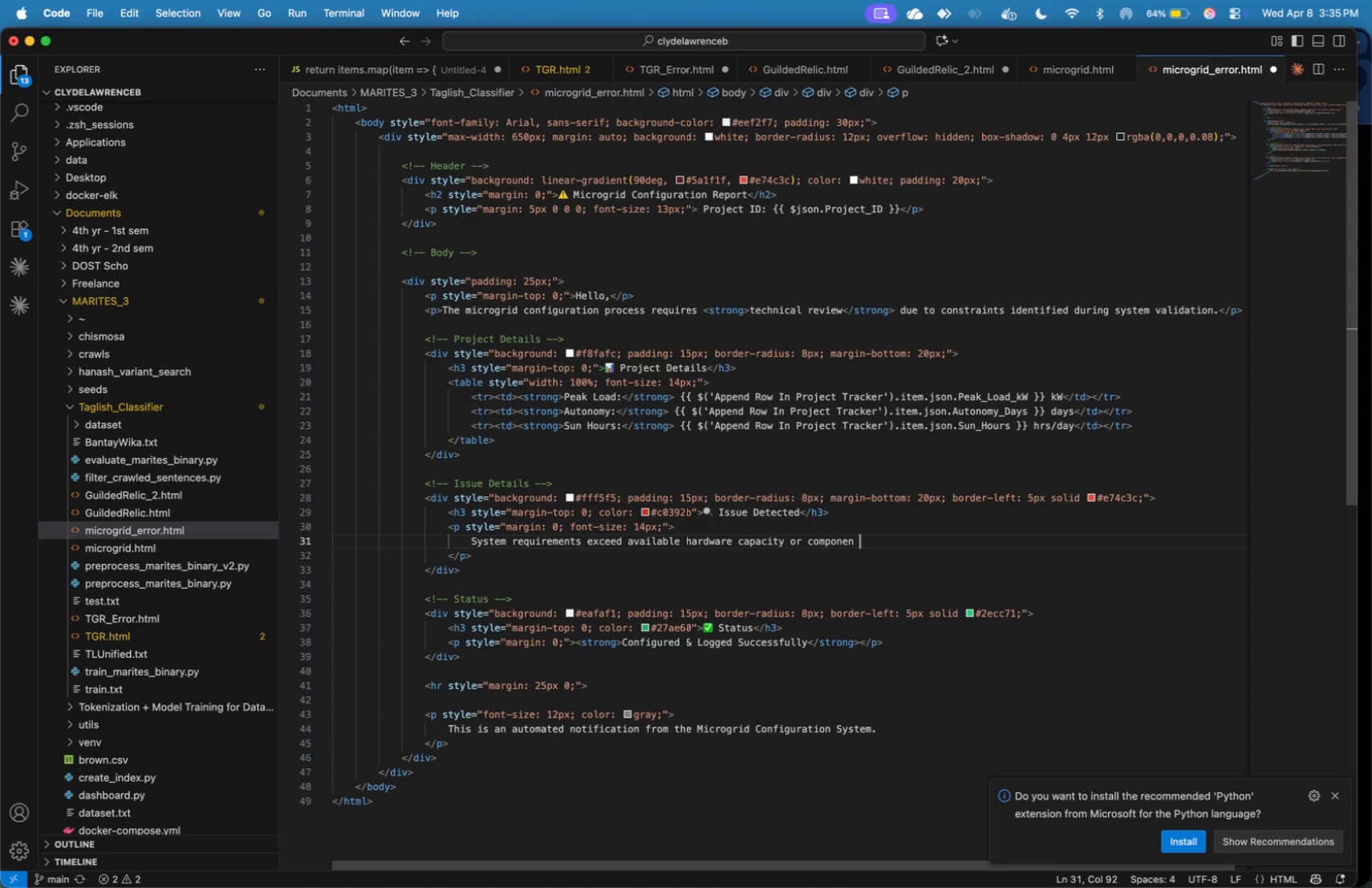 
wait(12.62)
 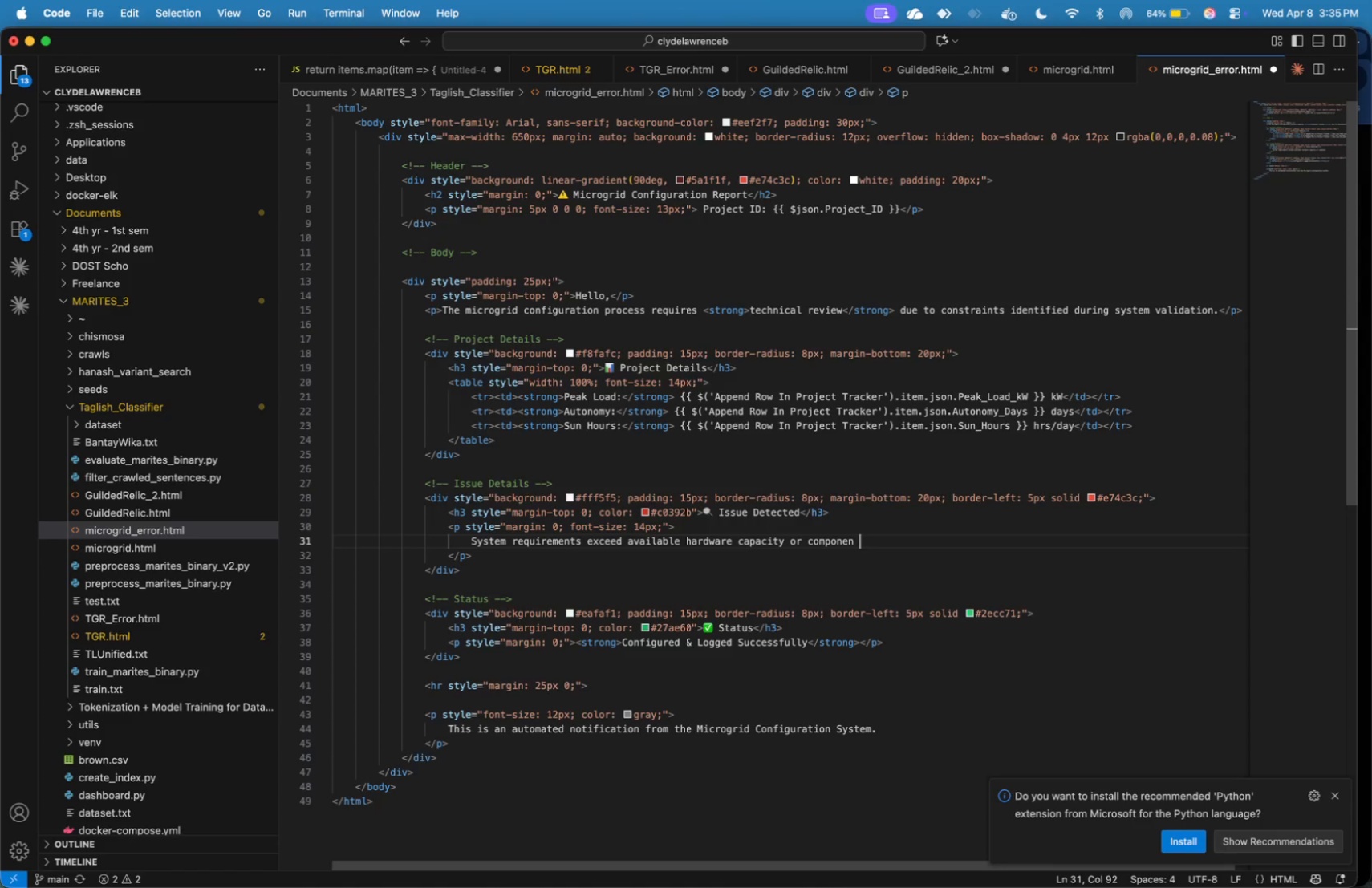 
key(ArrowLeft)
 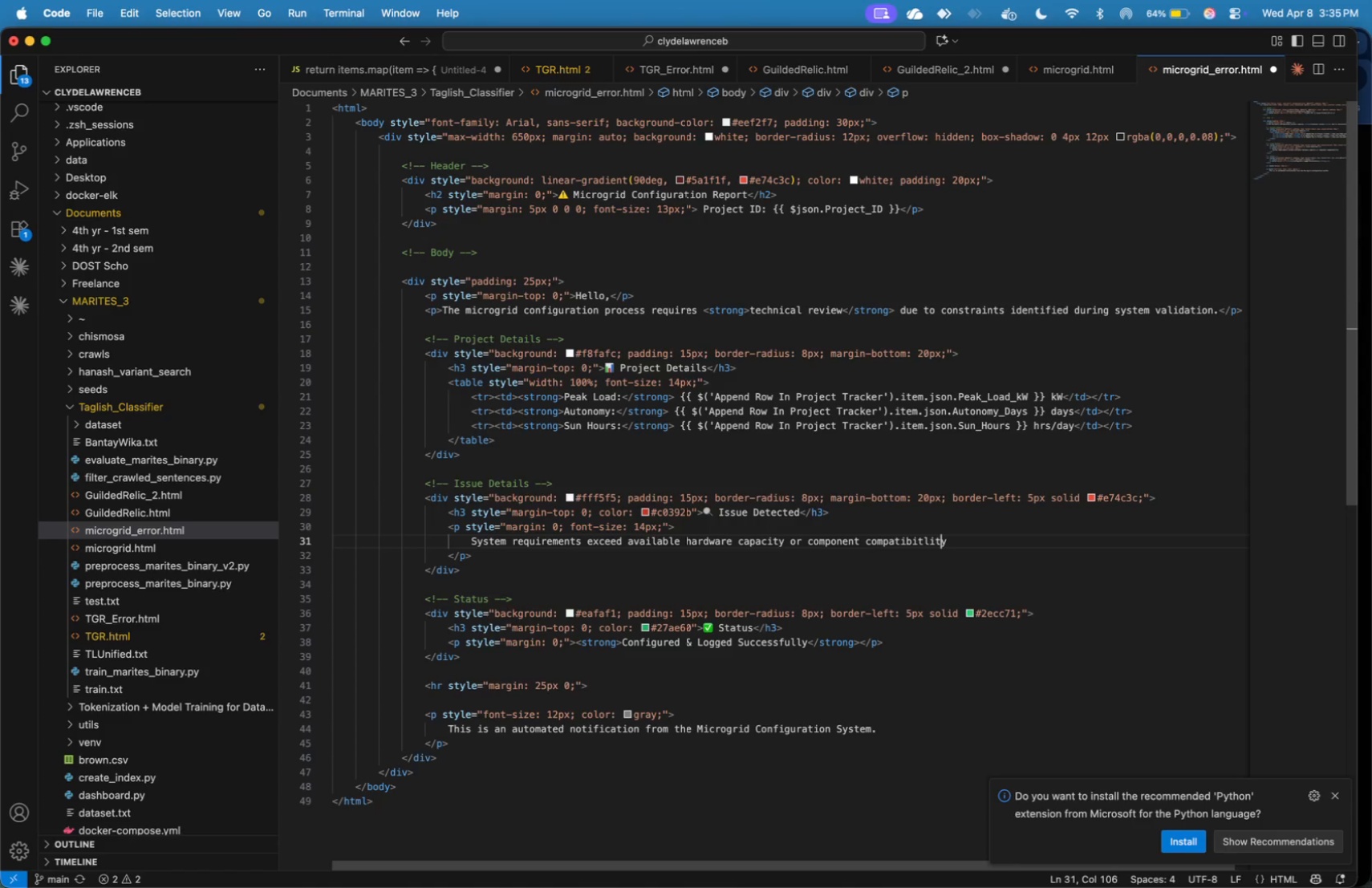 
key(ArrowLeft)
 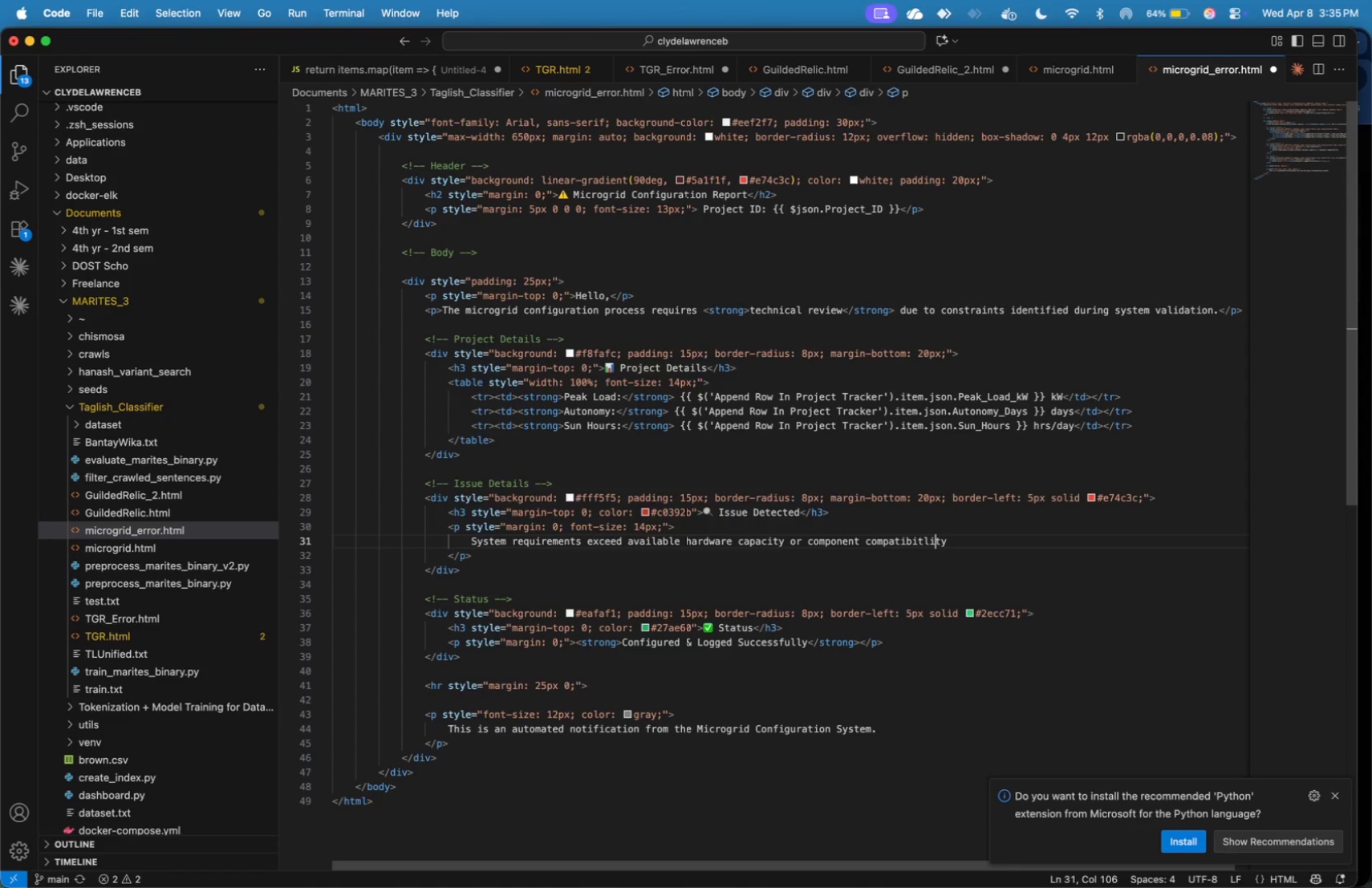 
key(ArrowLeft)
 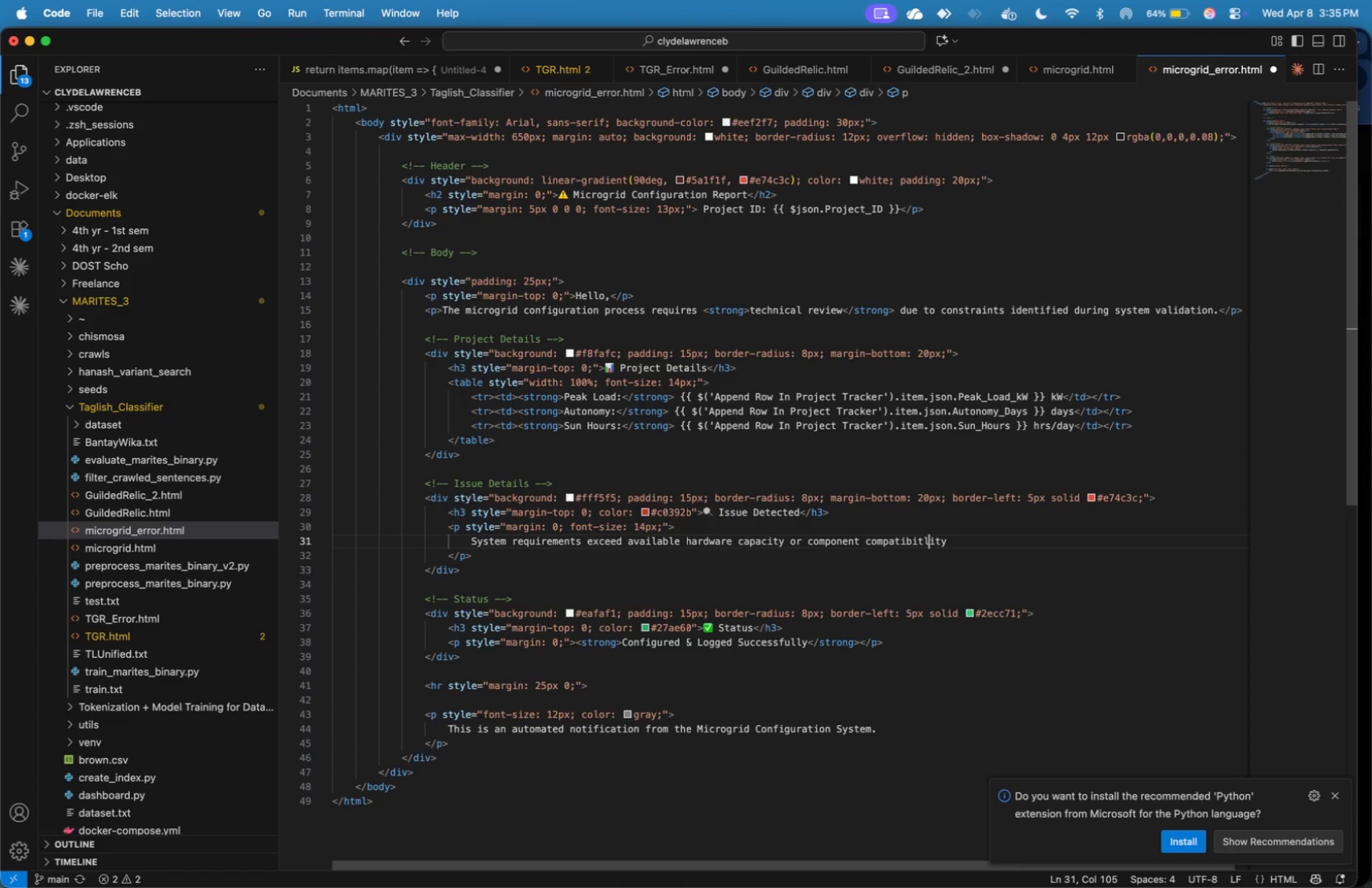 
key(ArrowLeft)
 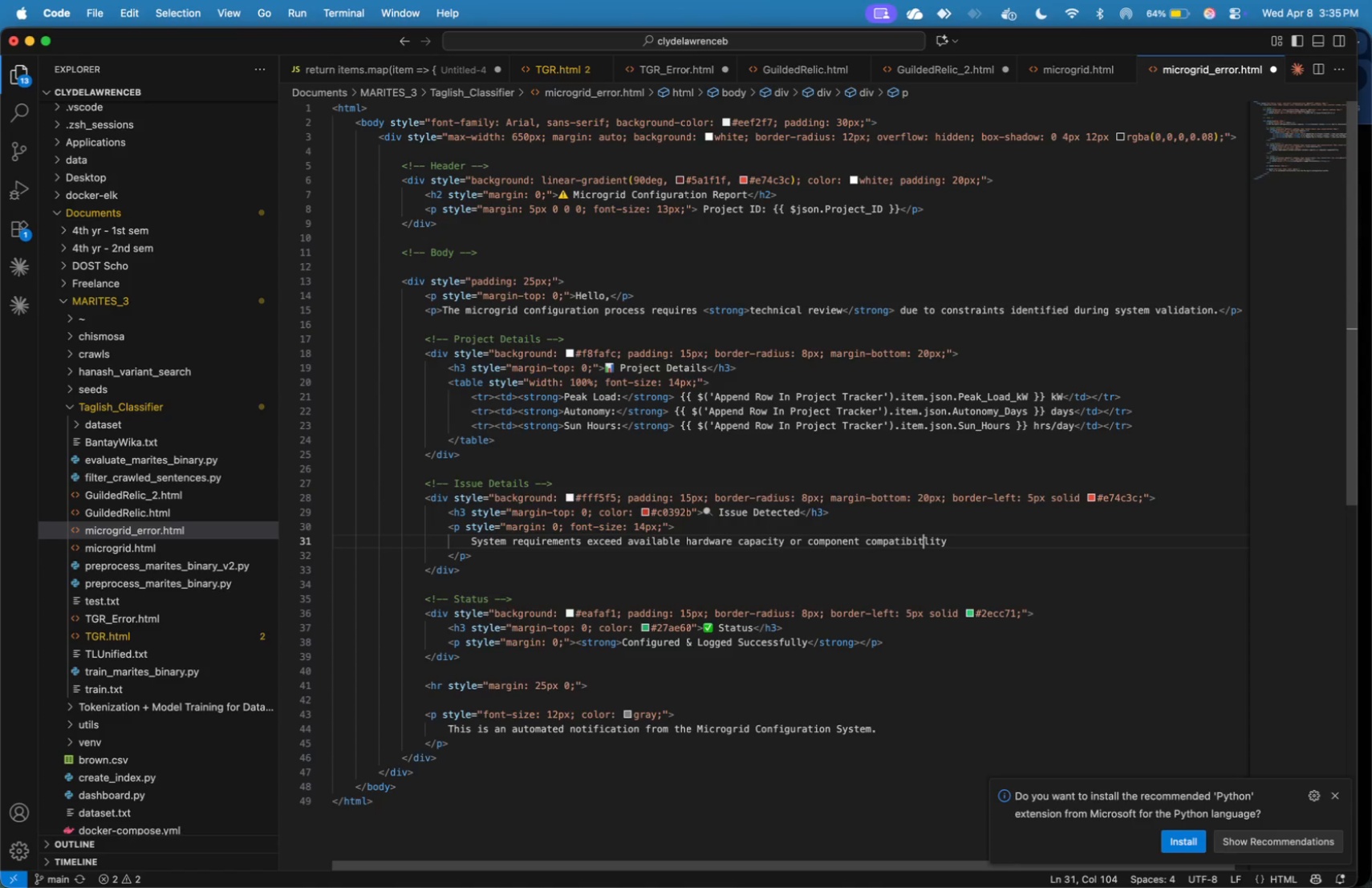 
key(ArrowLeft)
 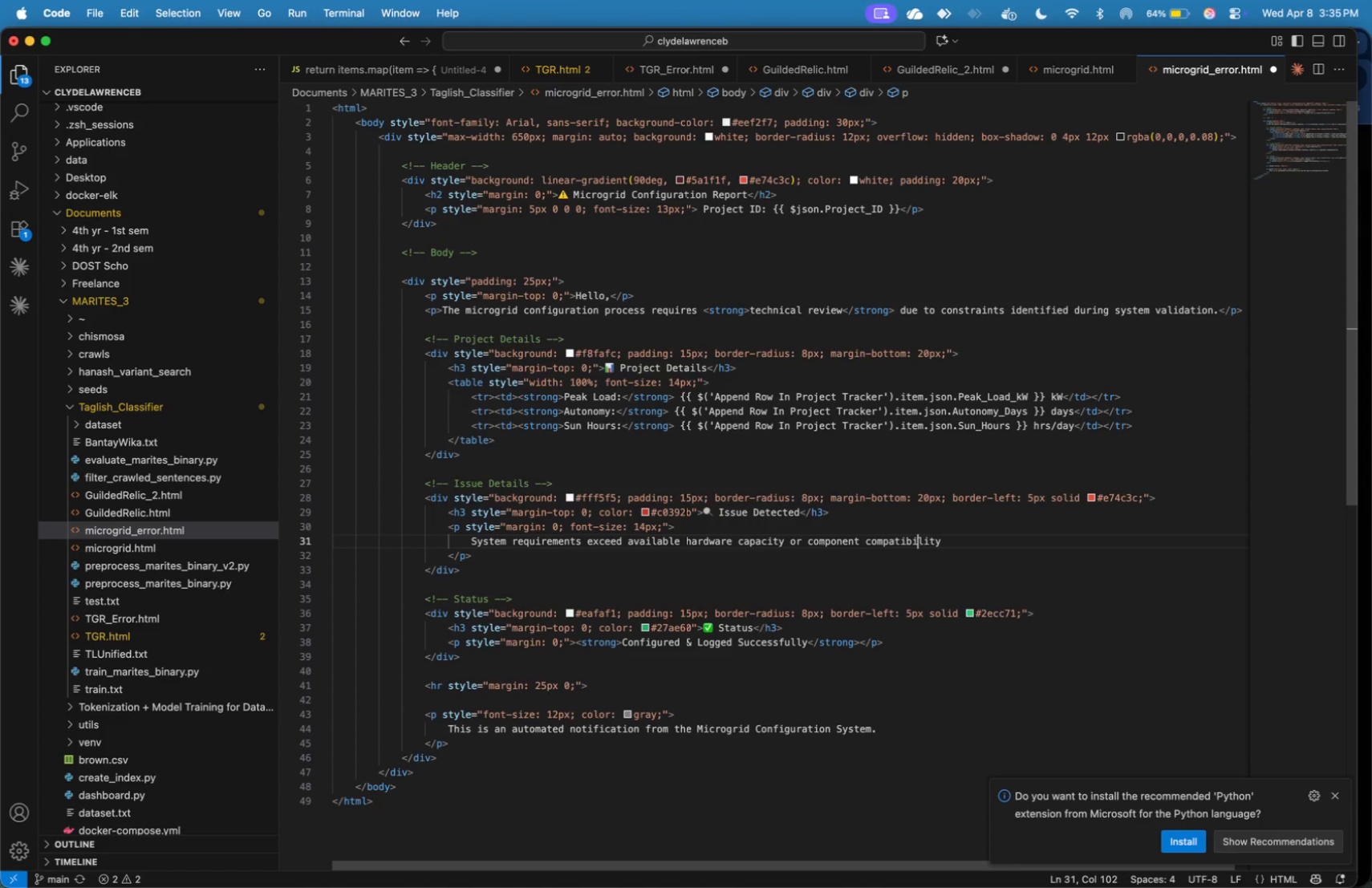 
key(Backspace)
 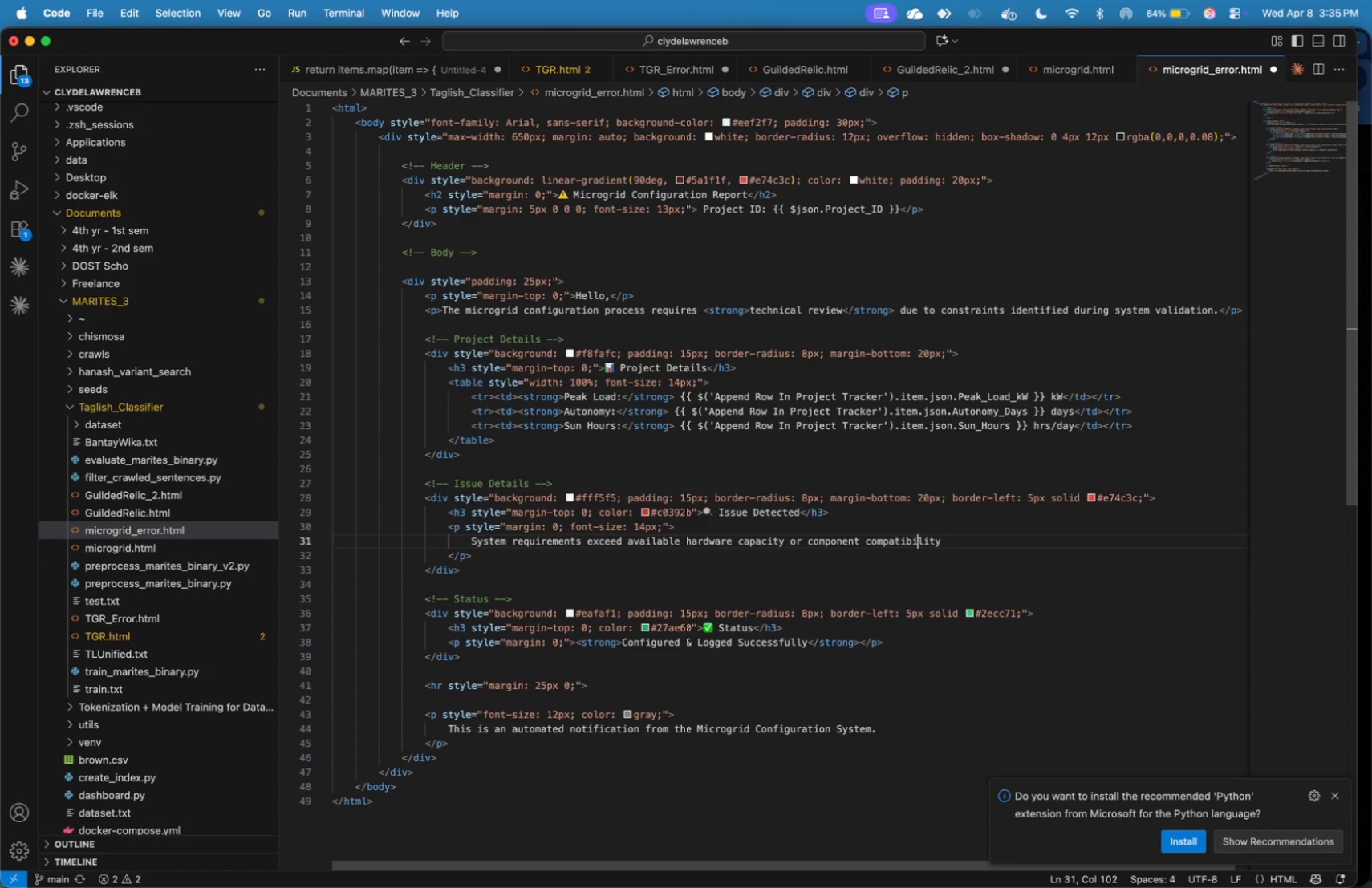 
key(ArrowRight)
 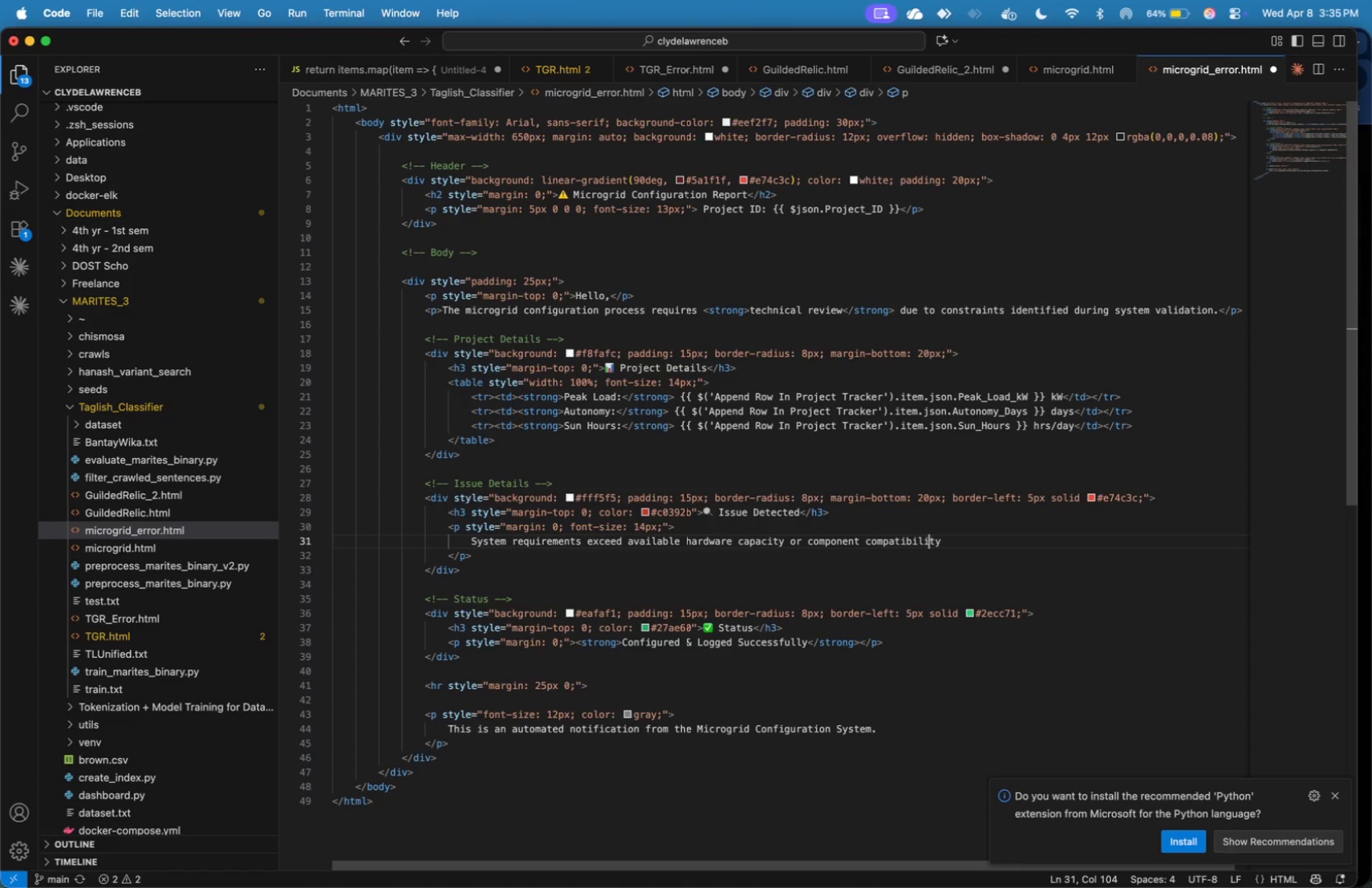 
key(ArrowRight)
 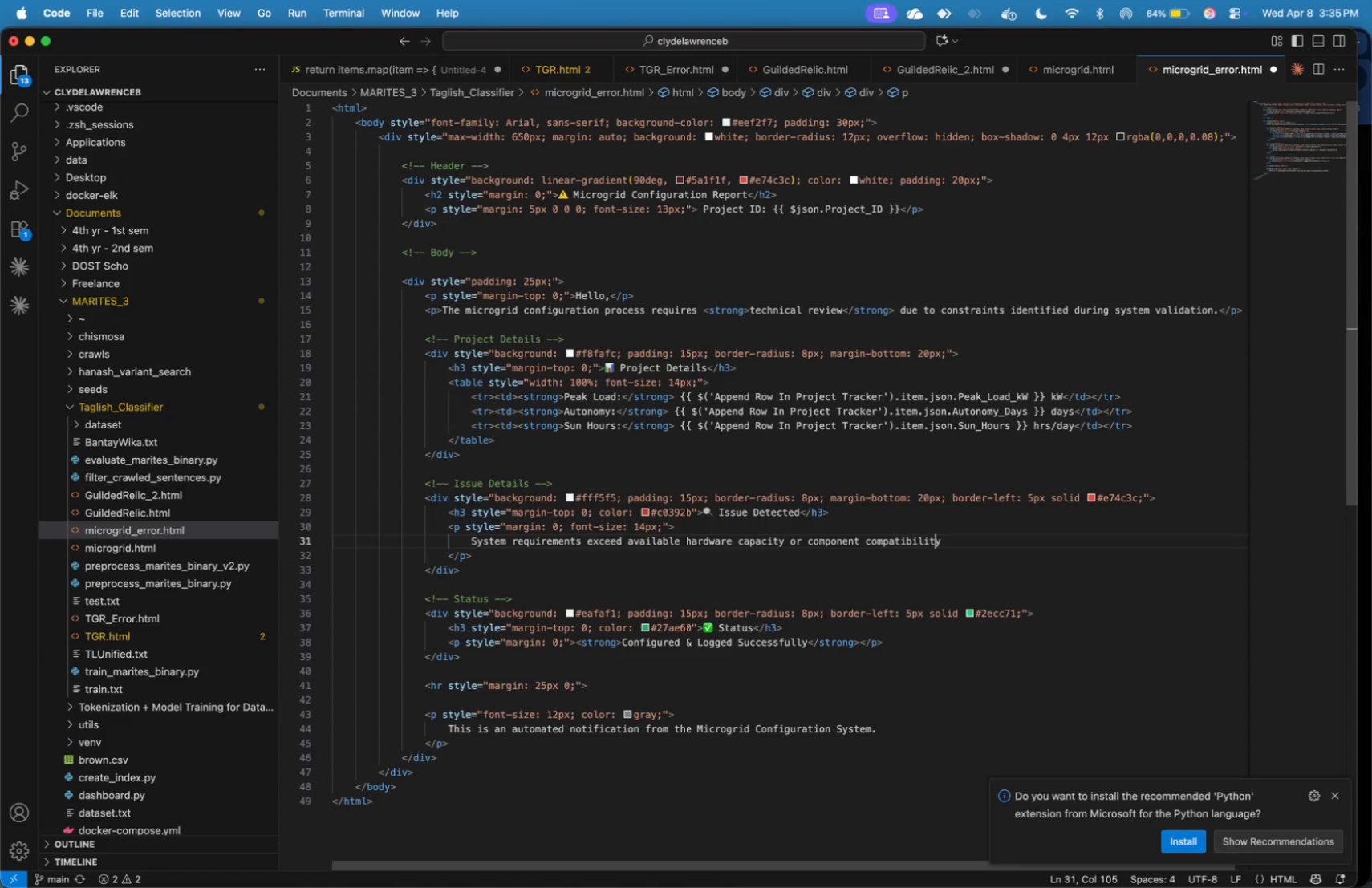 
key(ArrowRight)
 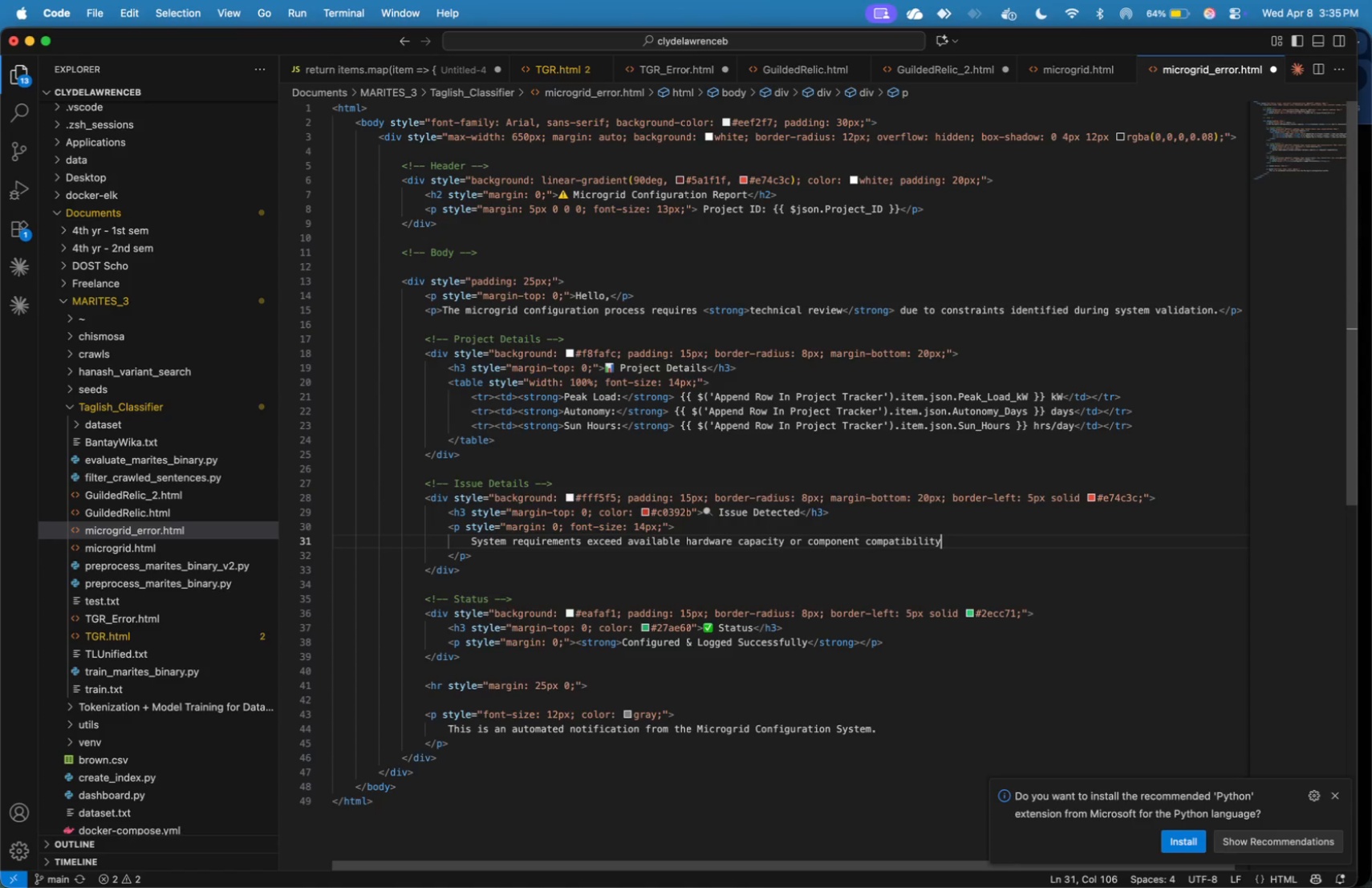 
key(ArrowRight)
 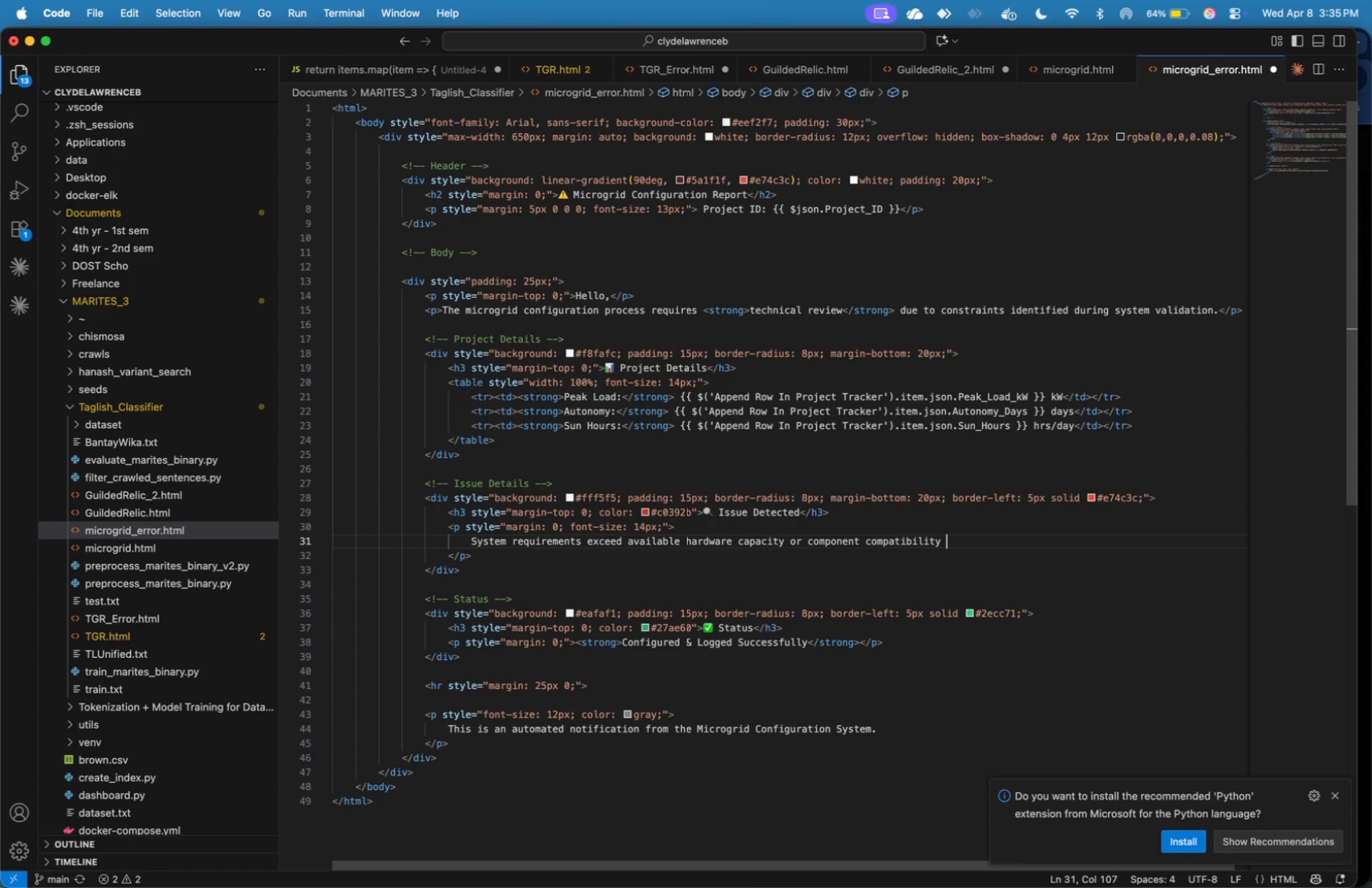 
type( constri)
key(Backspace)
type(atint)
key(Backspace)
key(Backspace)
key(Backspace)
key(Backspace)
type(ints detected.)
 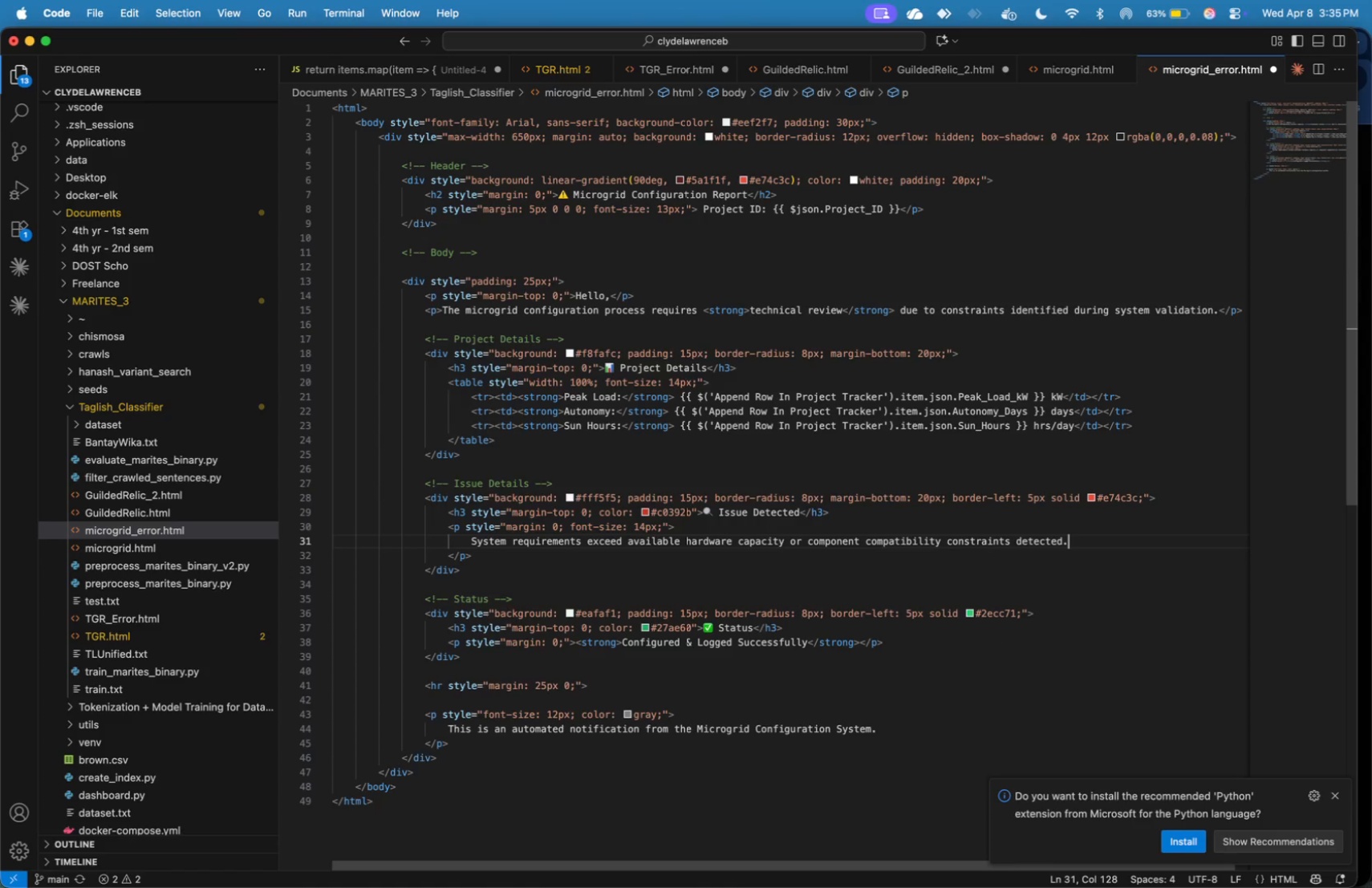 
key(Meta+CommandLeft)
 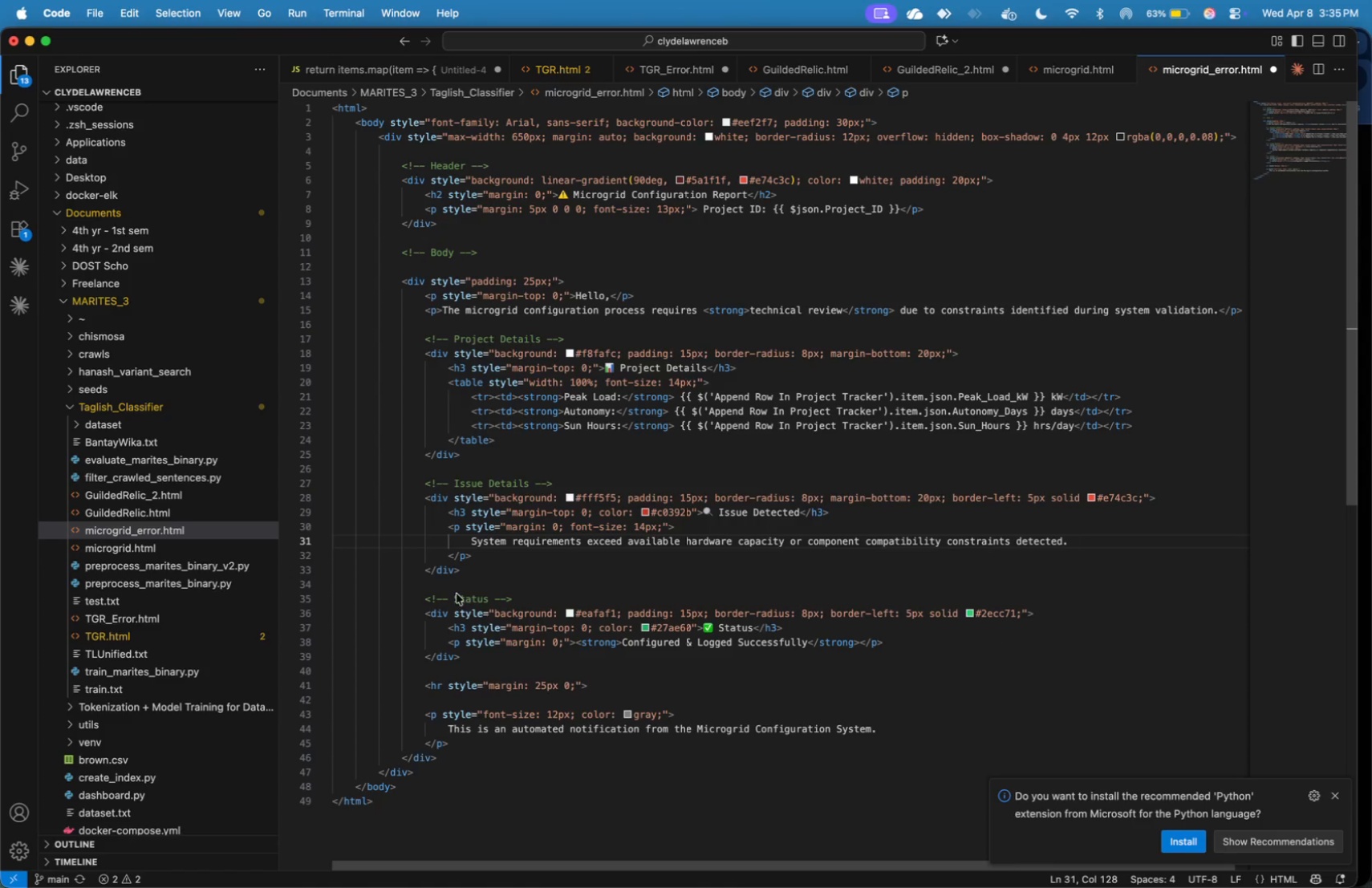 
key(Meta+Tab)